 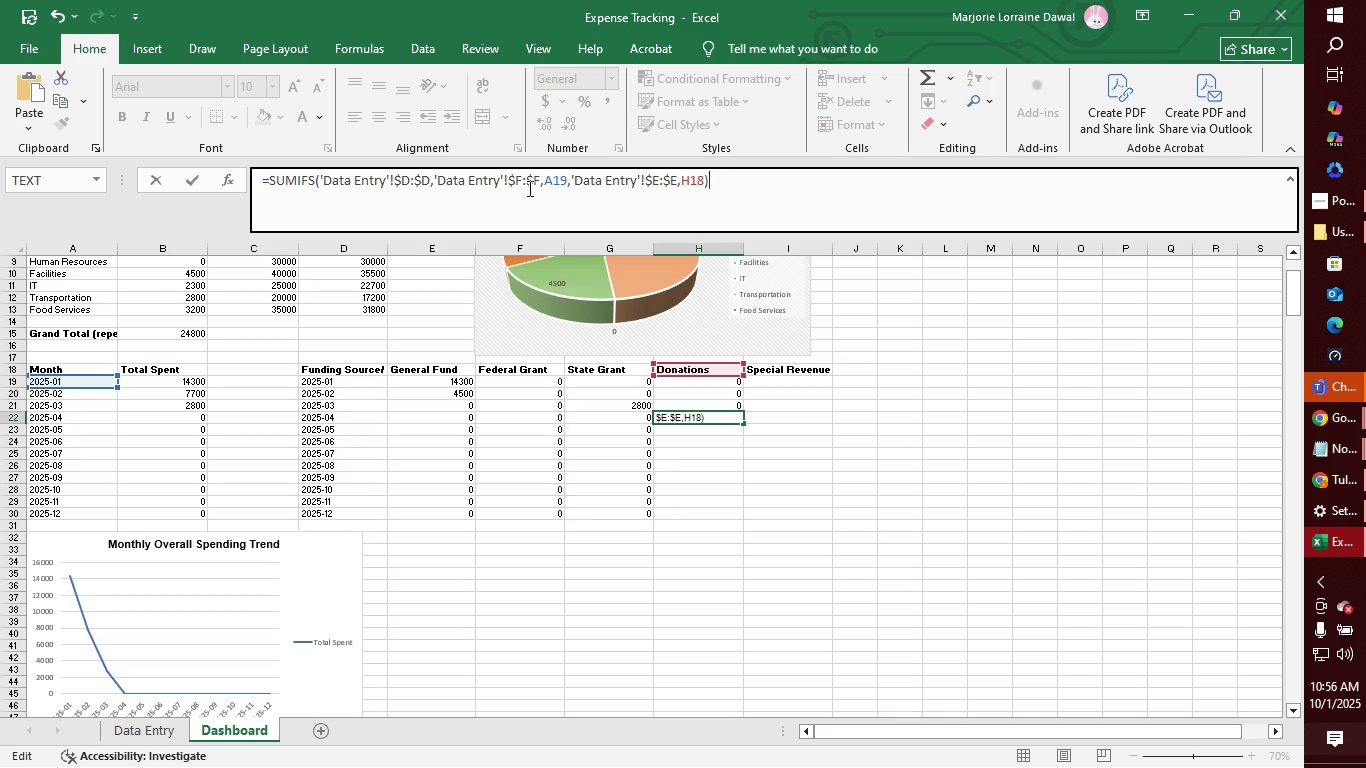 
left_click([558, 188])
 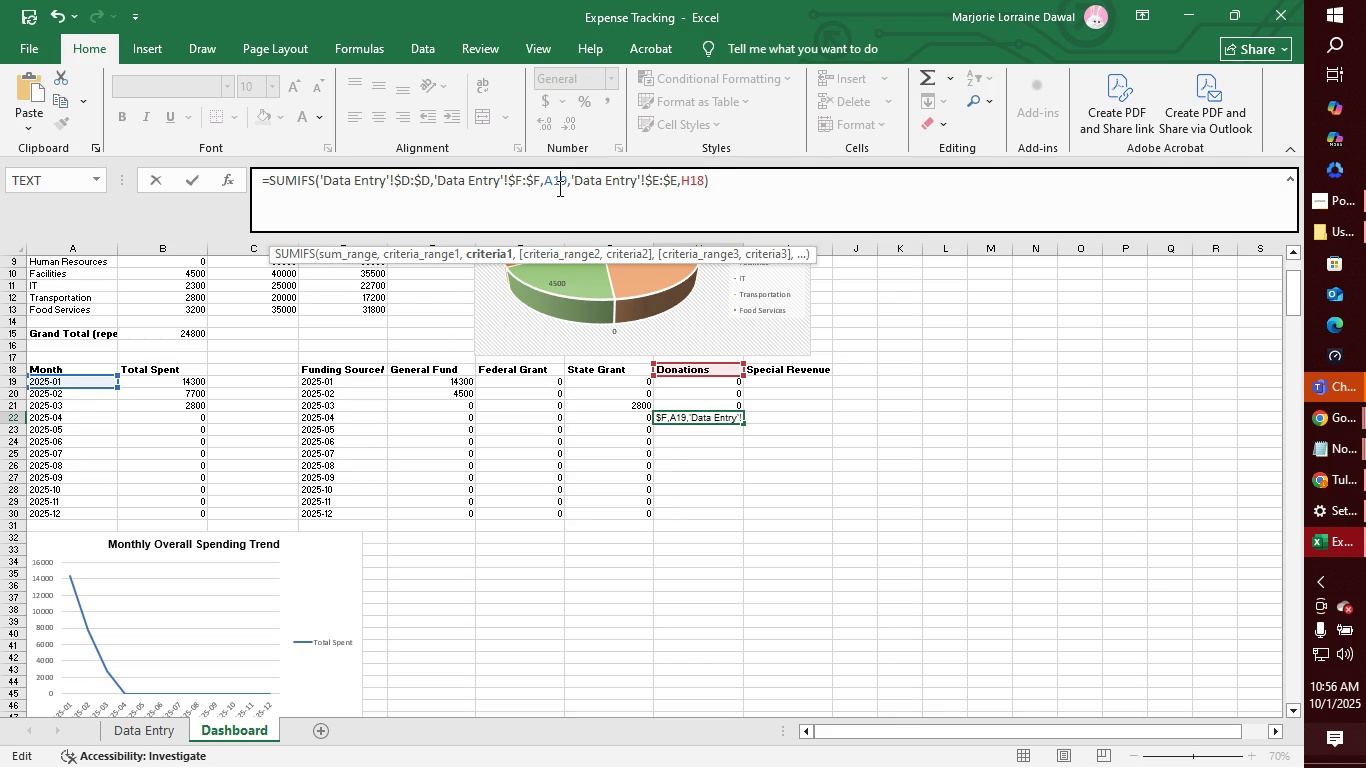 
key(ArrowRight)
 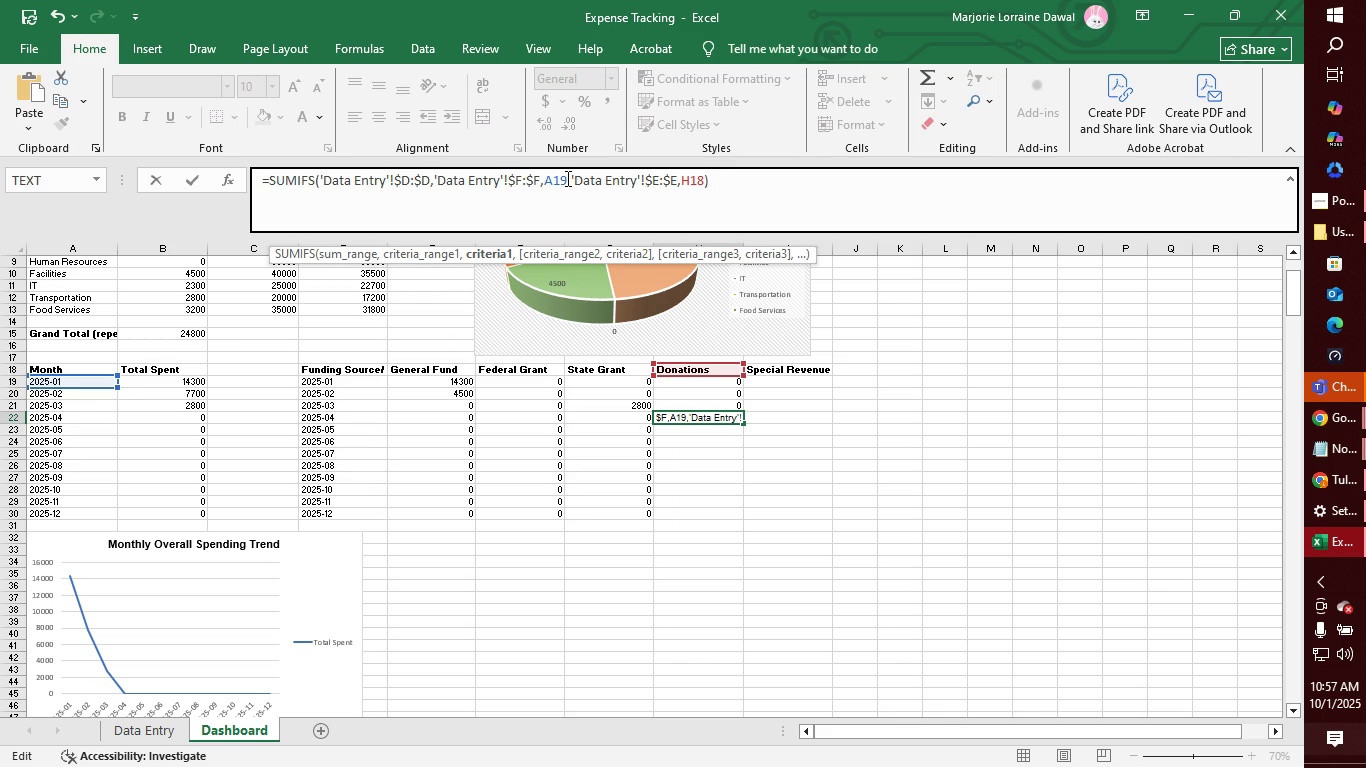 
key(Backspace)
key(Backspace)
type(22)
 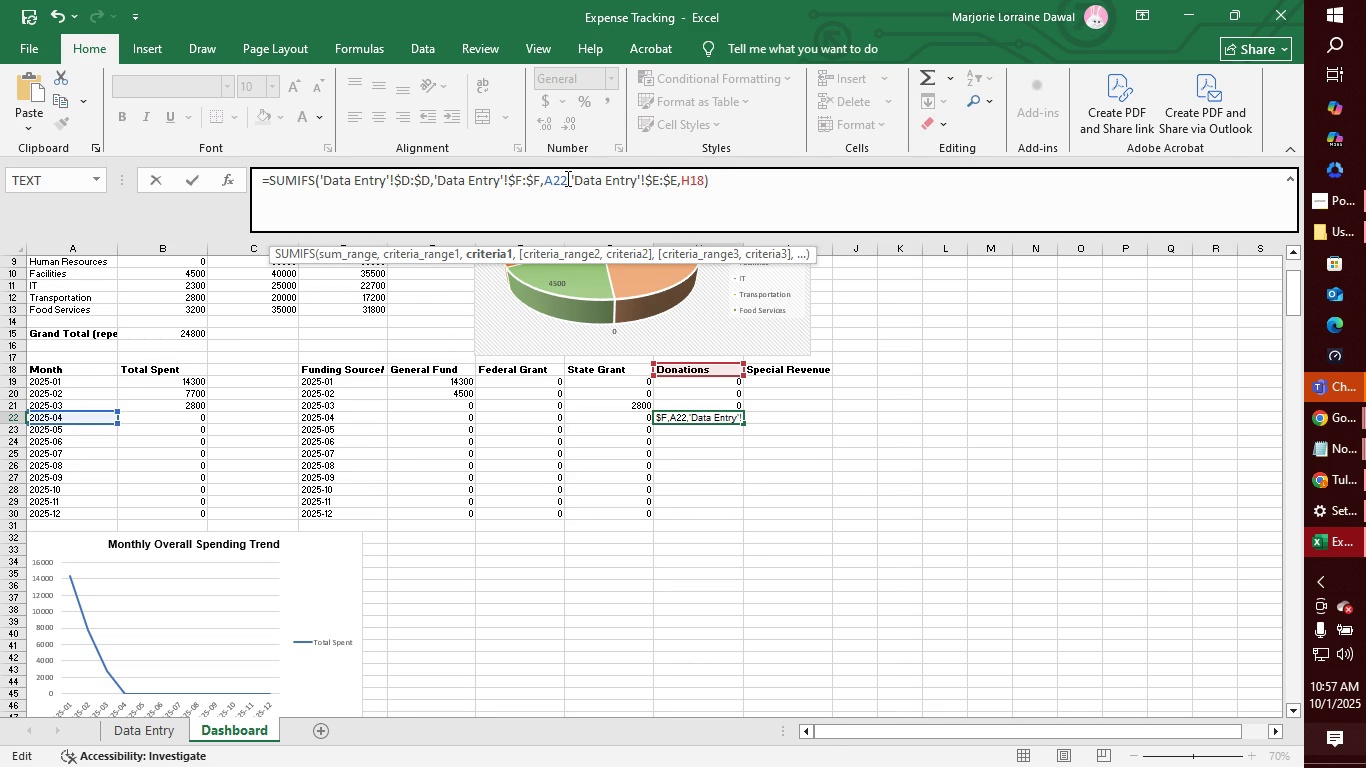 
key(Enter)